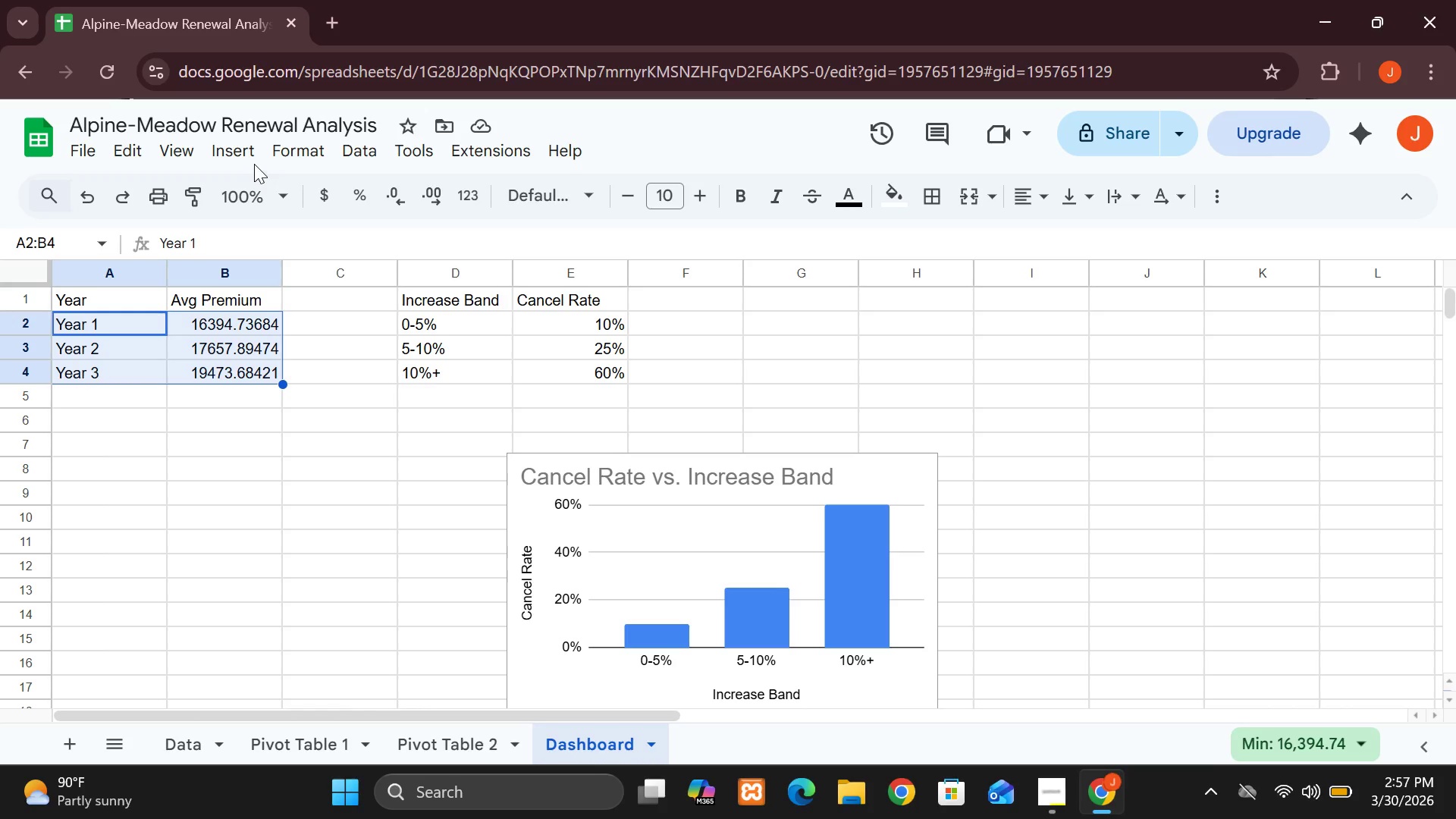 
left_click([221, 155])
 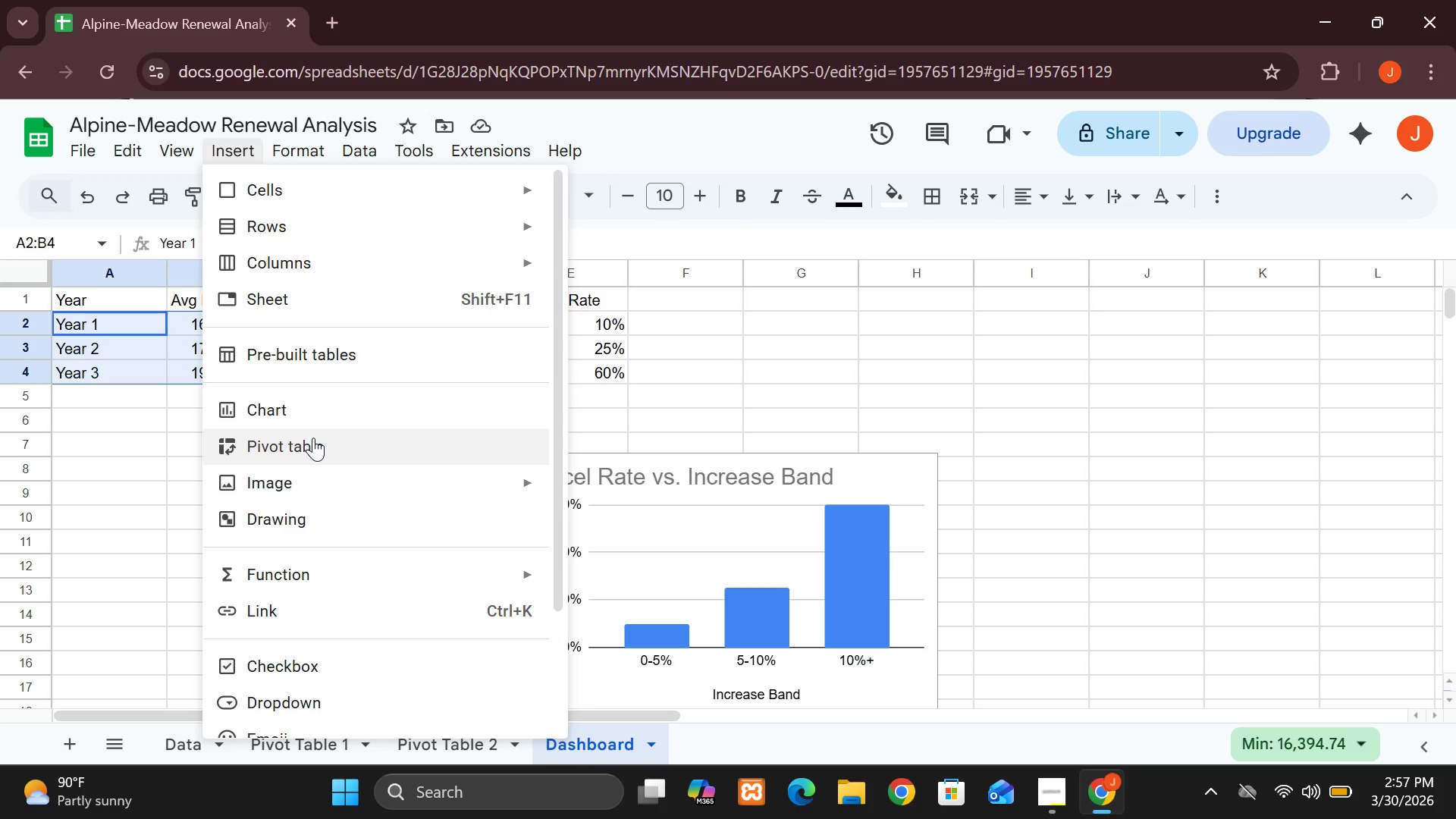 
wait(7.89)
 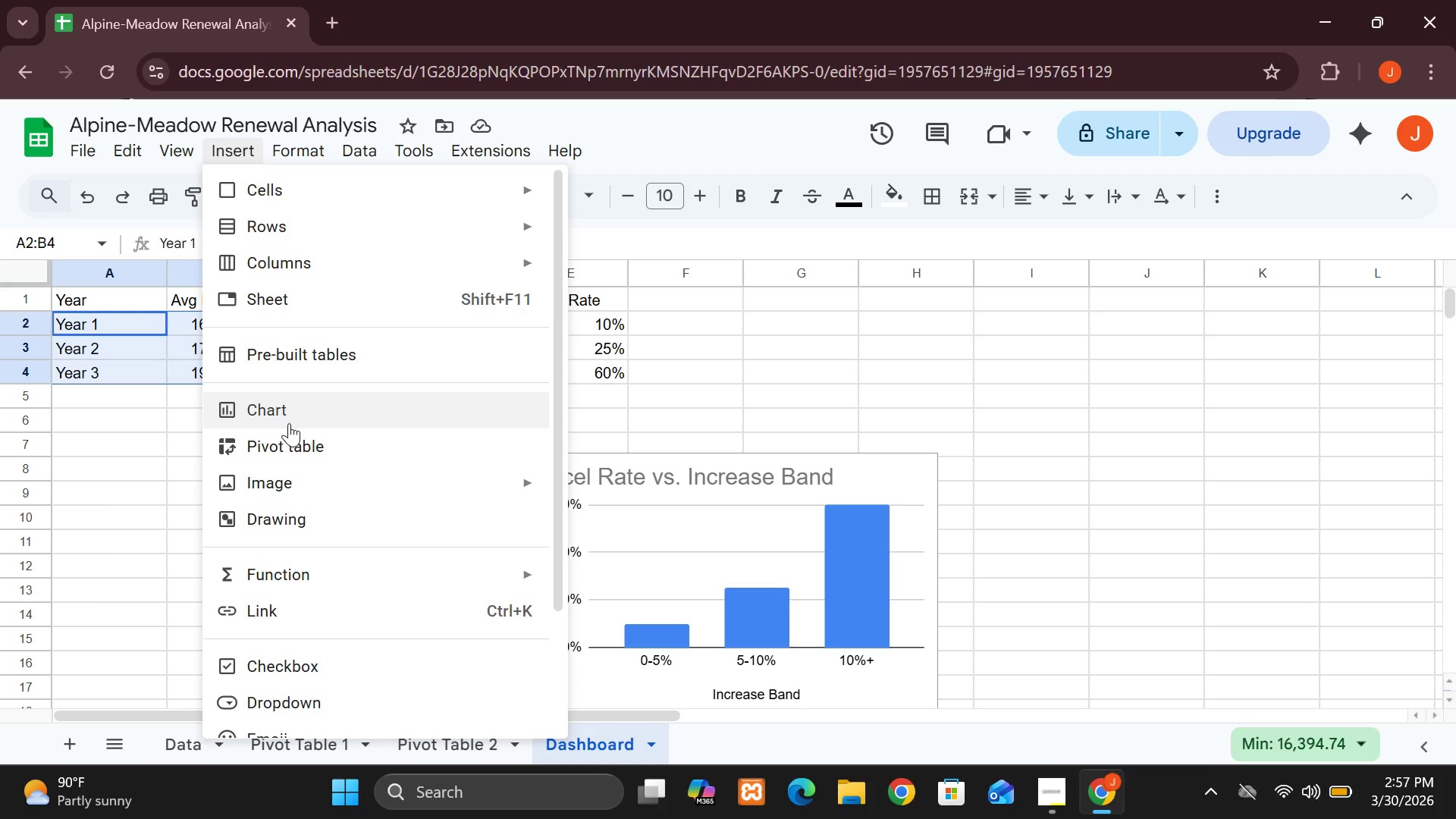 
left_click([313, 422])
 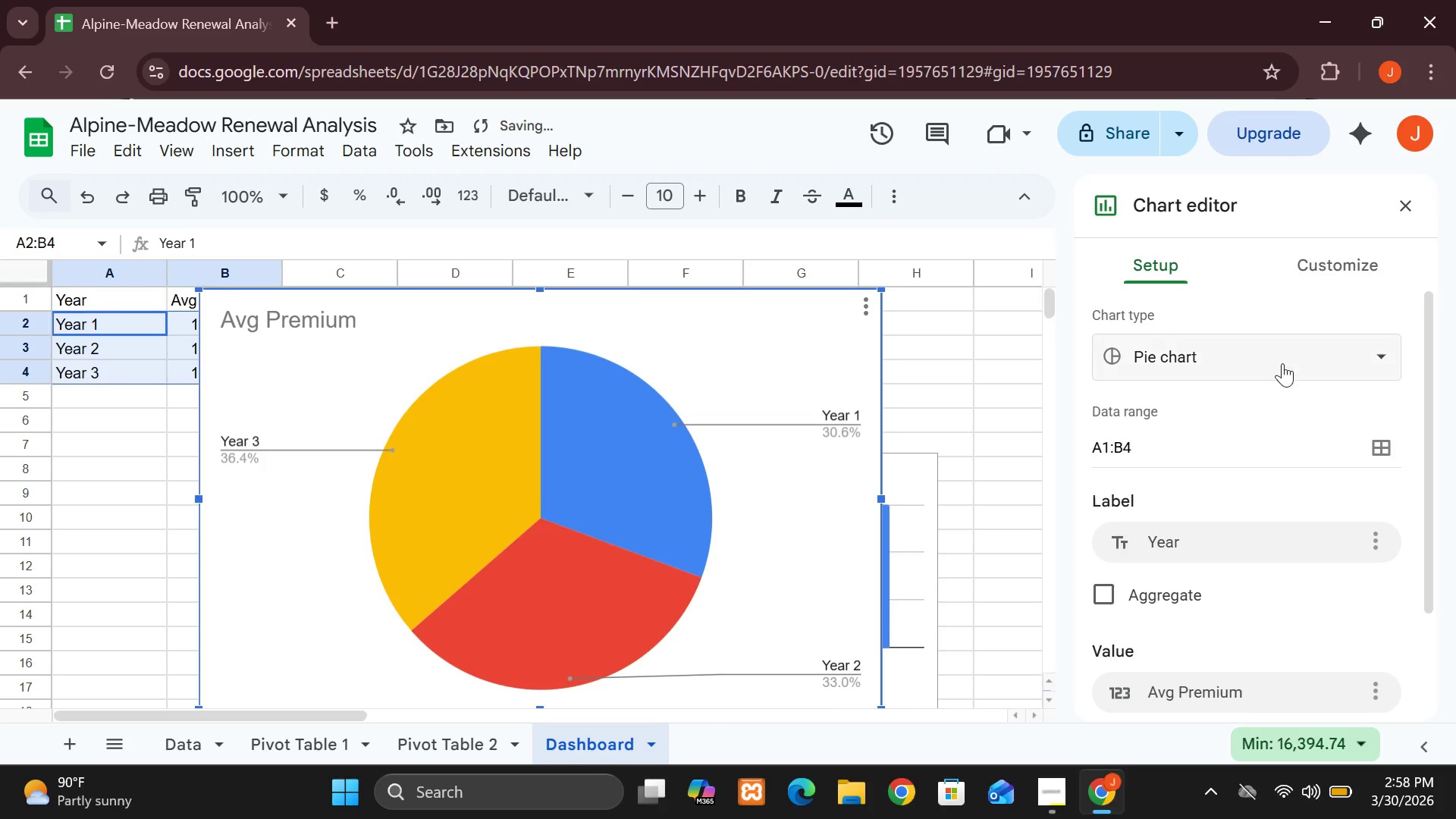 
left_click([1375, 361])
 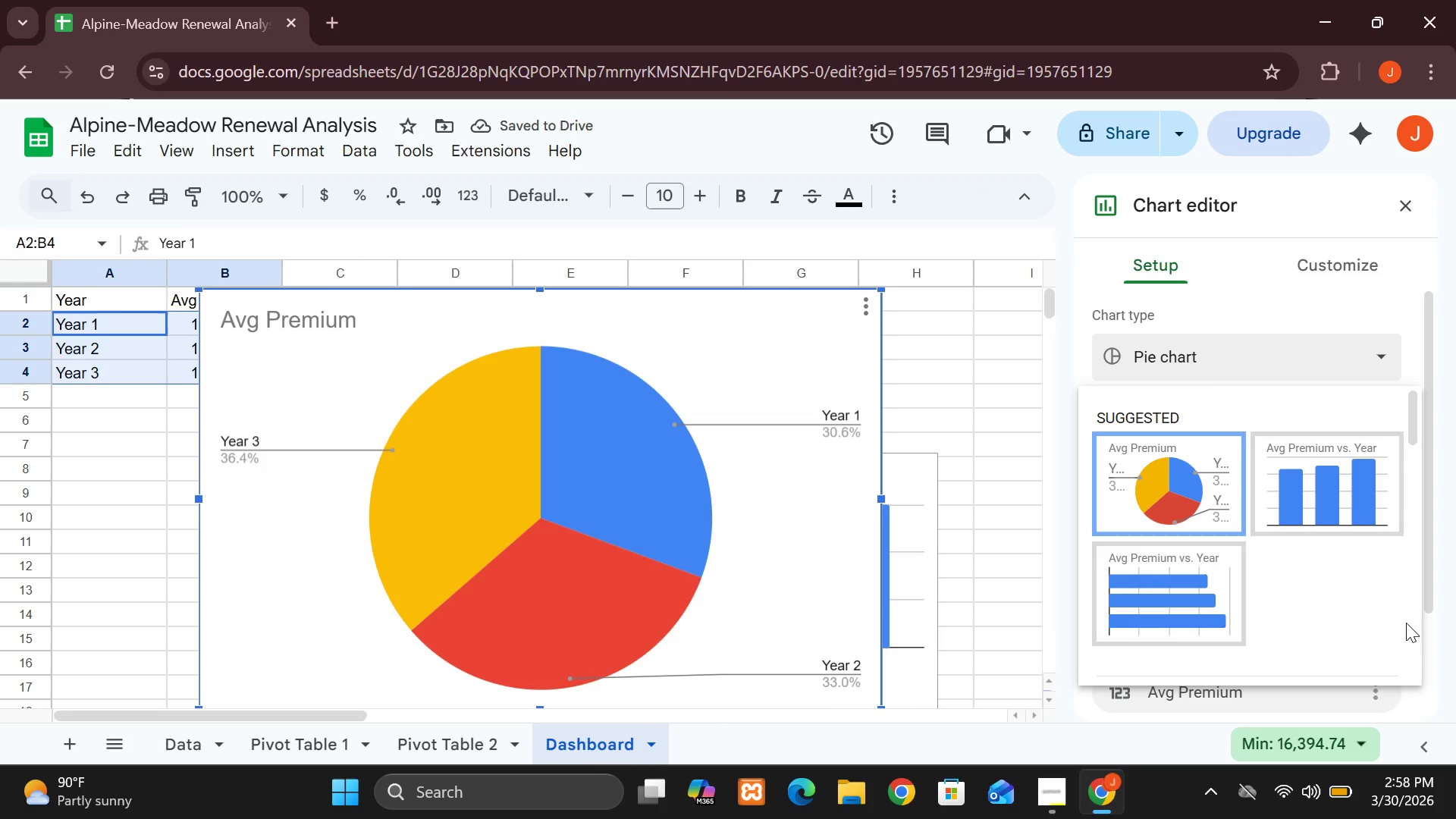 
left_click([1406, 617])